 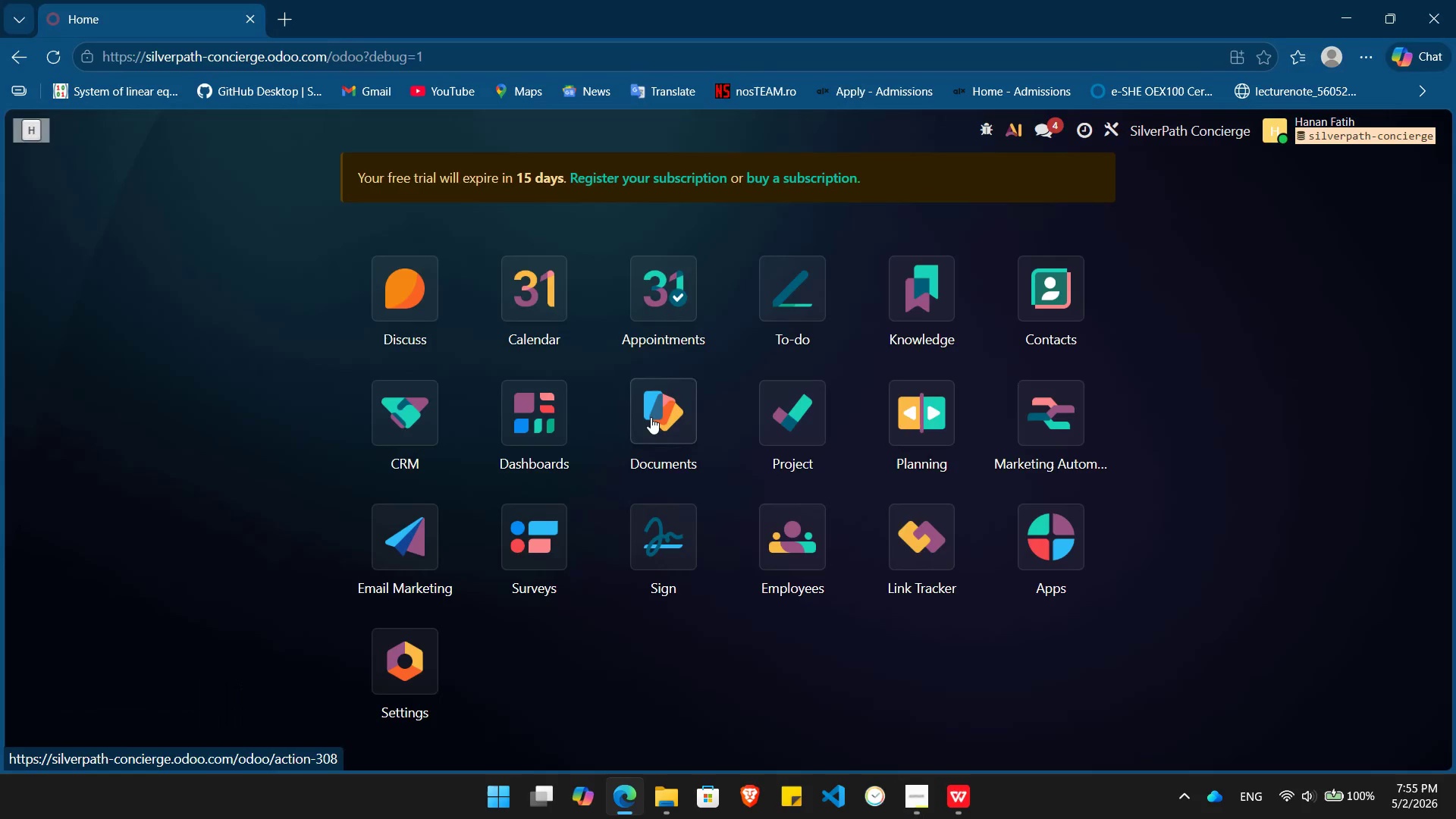 
key(Alt+Meta+AltLeft)
 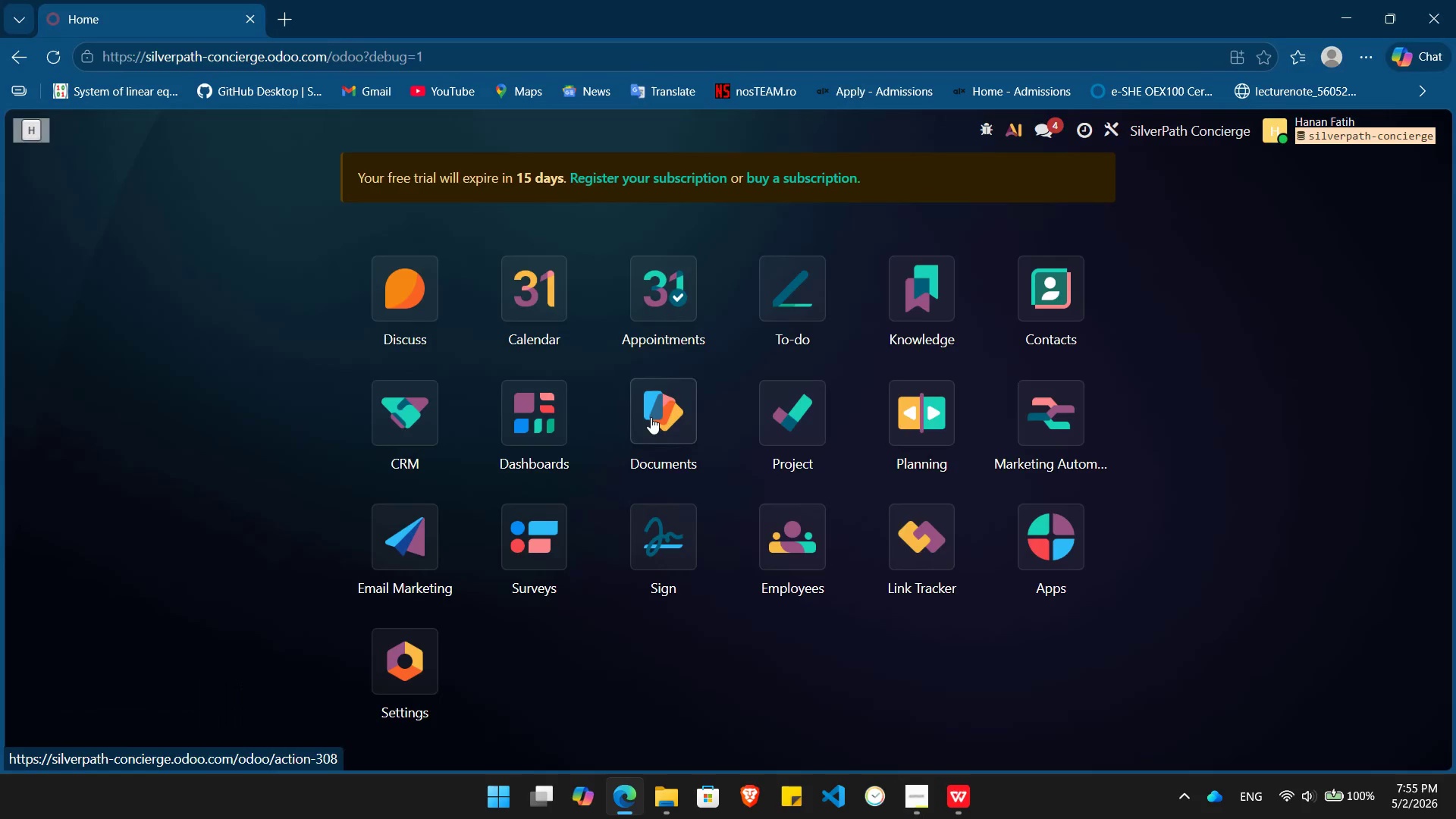 
key(Alt+Meta+R)
 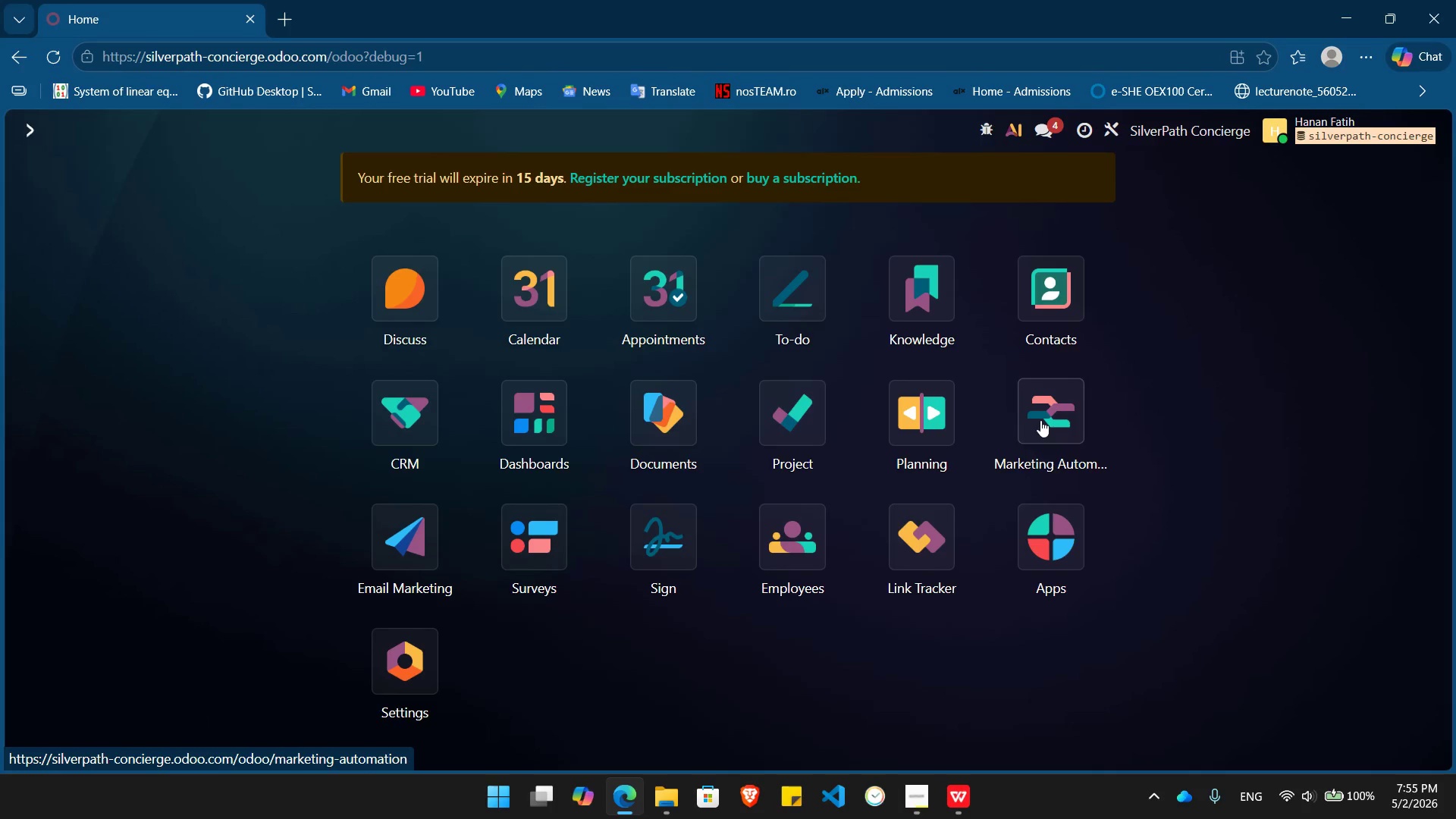 
left_click([1040, 420])
 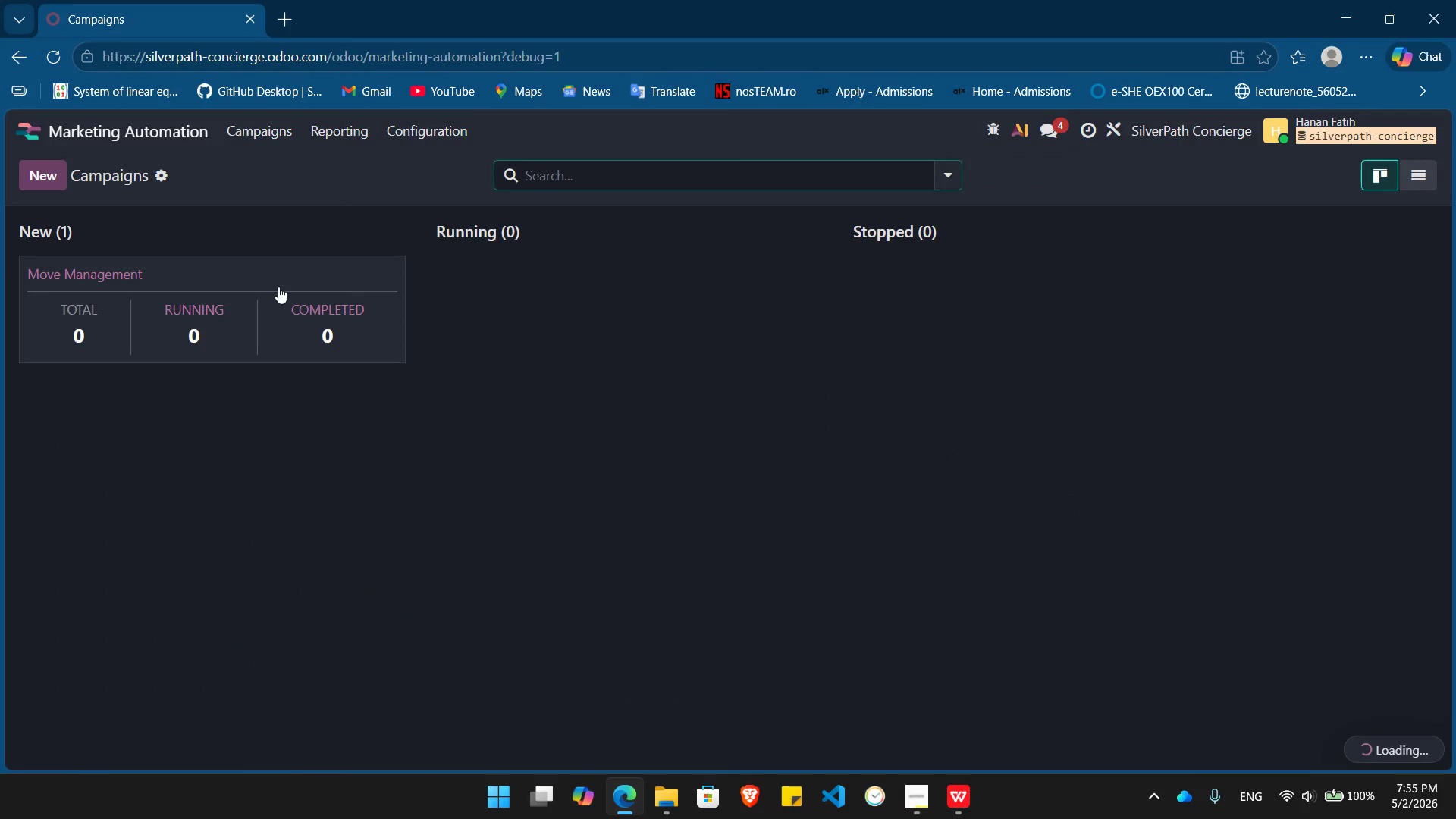 
left_click([278, 287])
 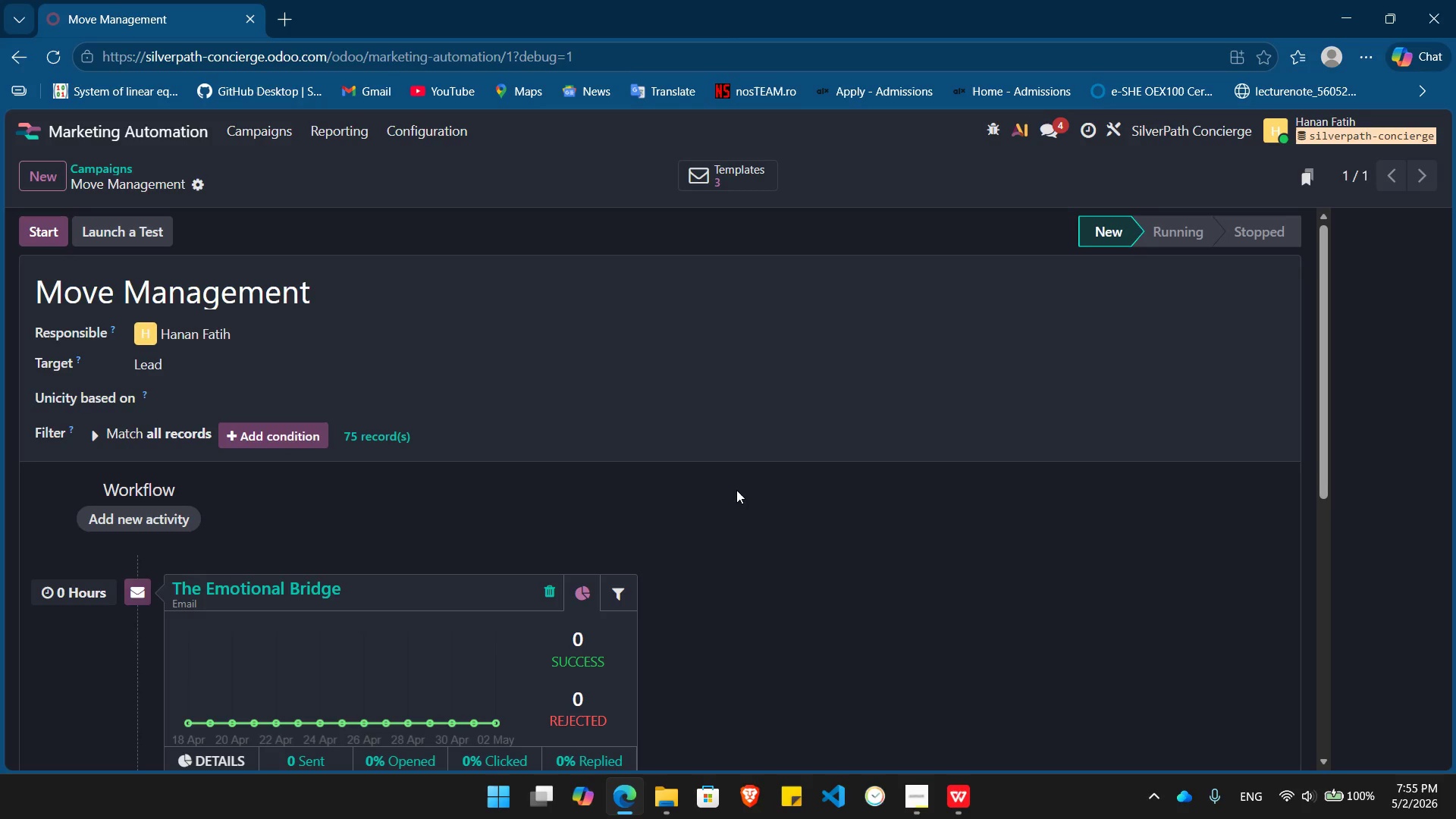 
scroll: coordinate [743, 496], scroll_direction: down, amount: 2.0
 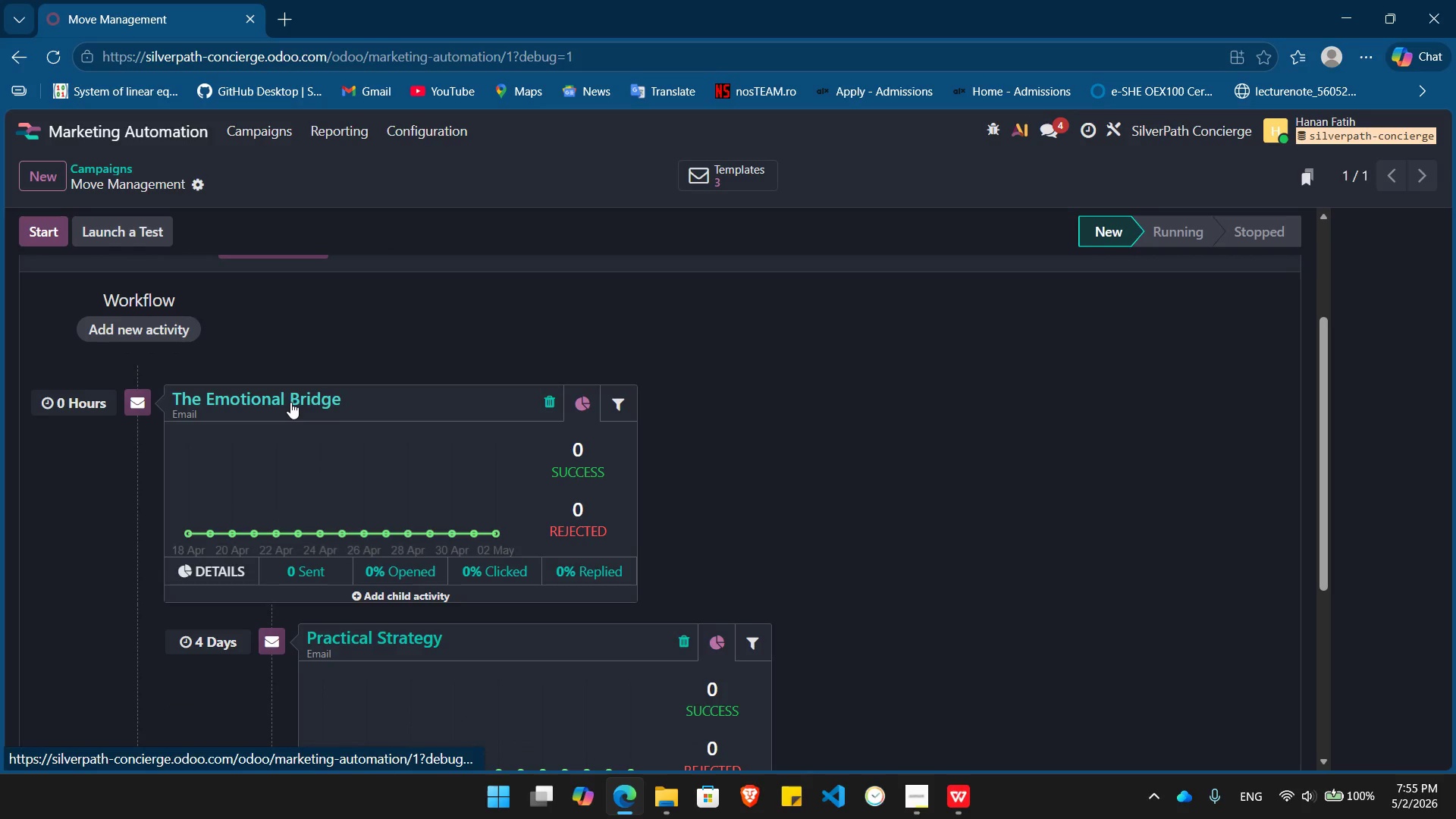 
left_click([290, 402])
 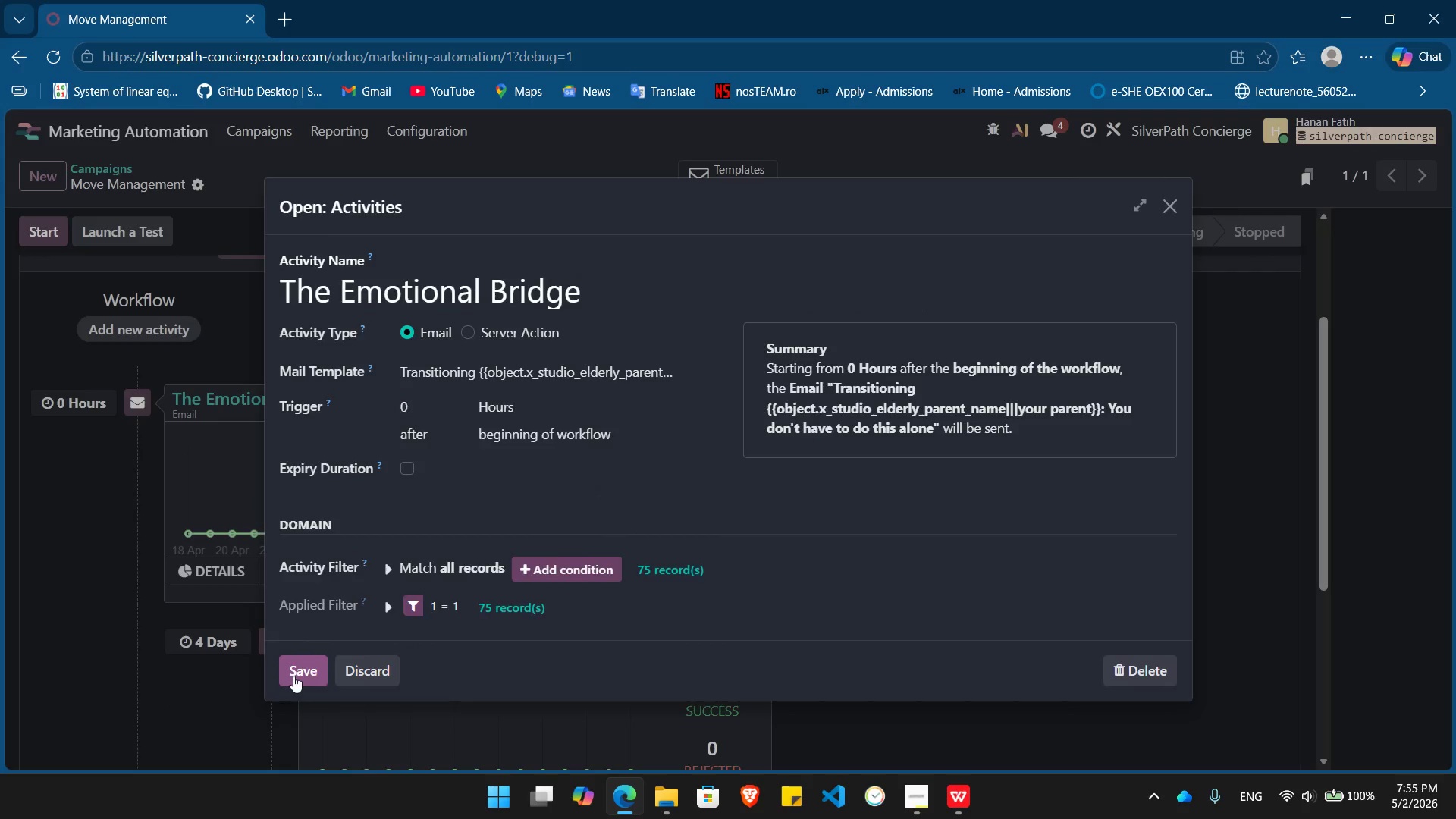 
scroll: coordinate [609, 506], scroll_direction: down, amount: 3.0
 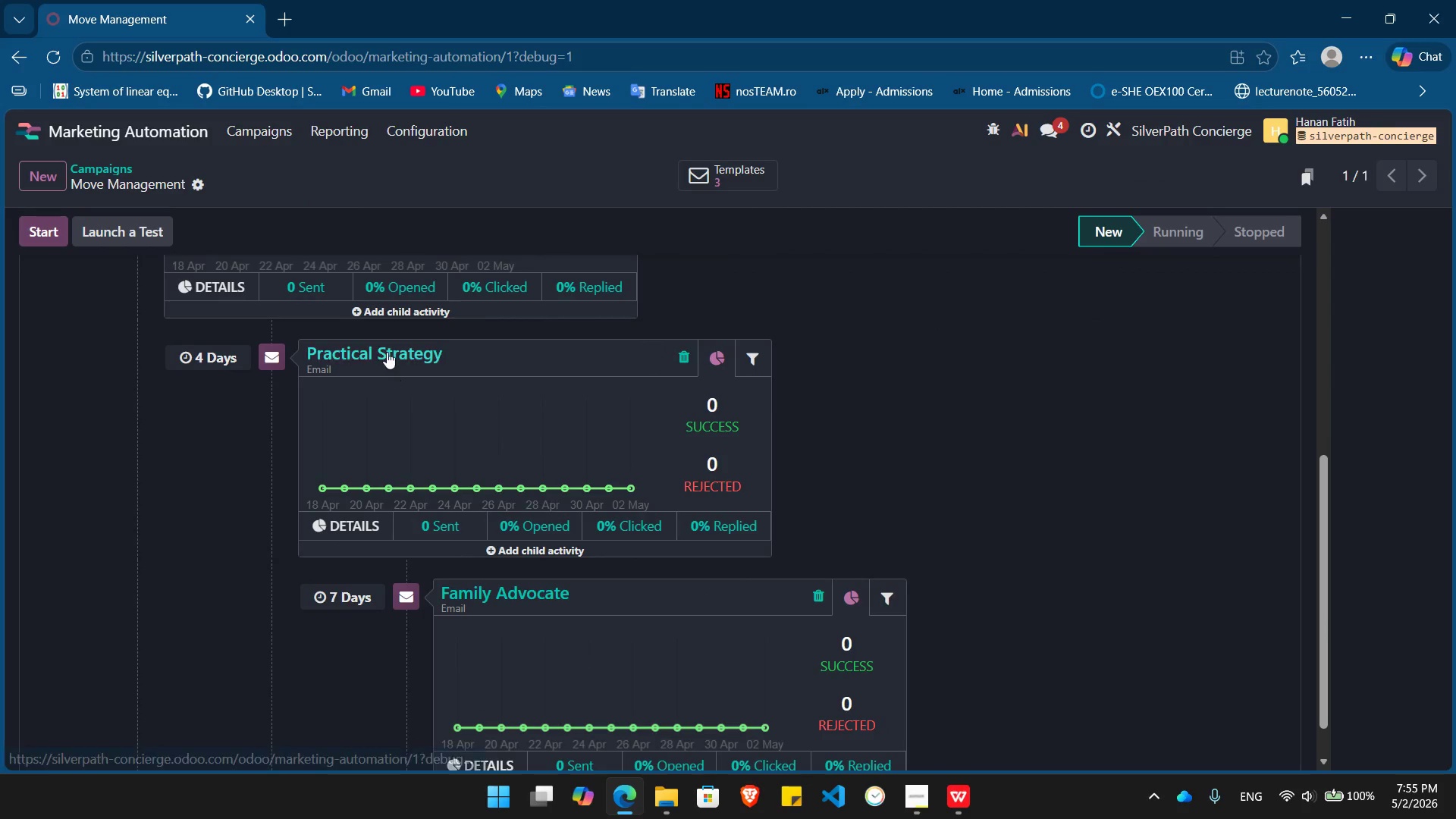 
left_click([387, 352])